 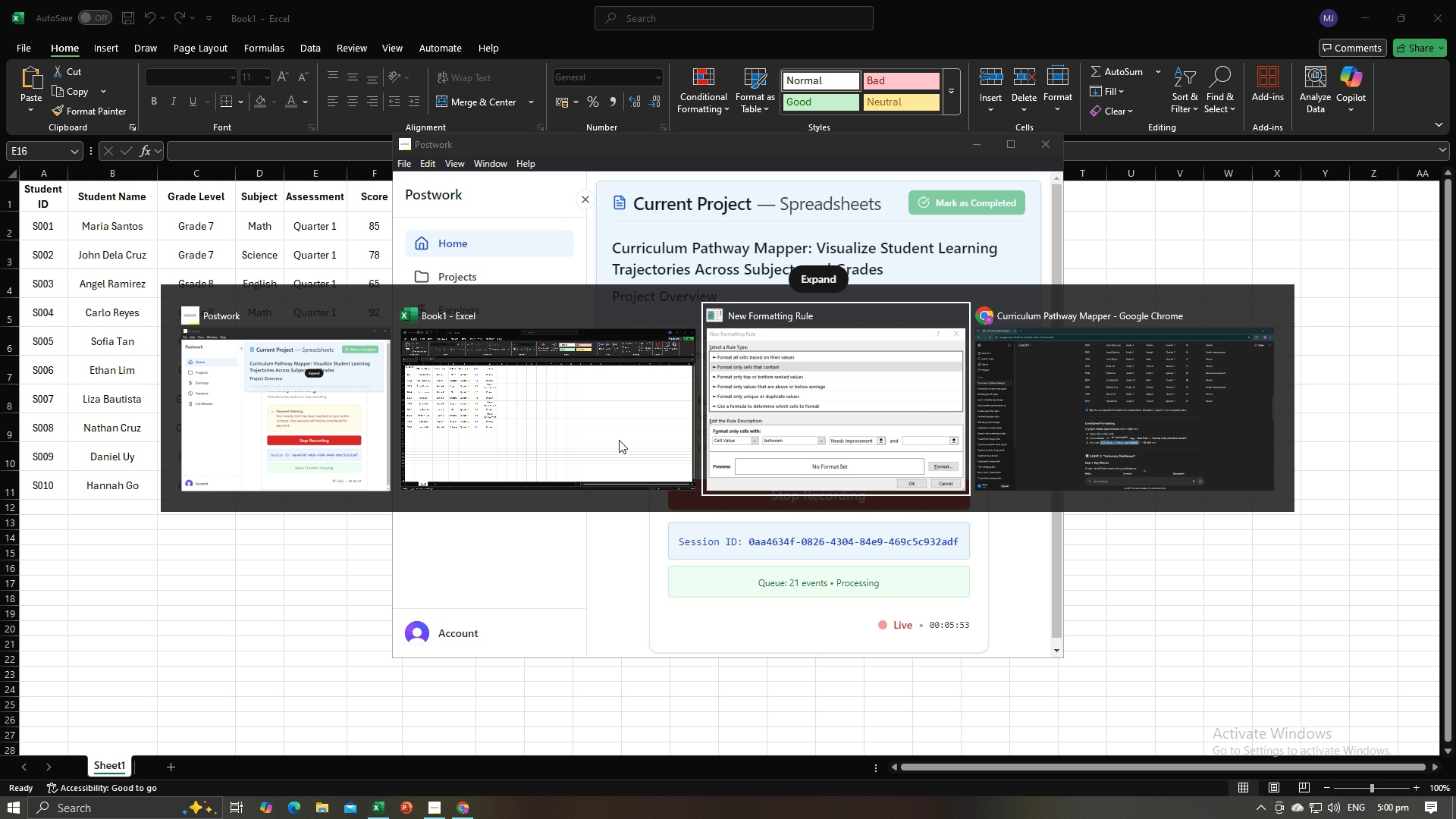 
key(Alt+Tab)
 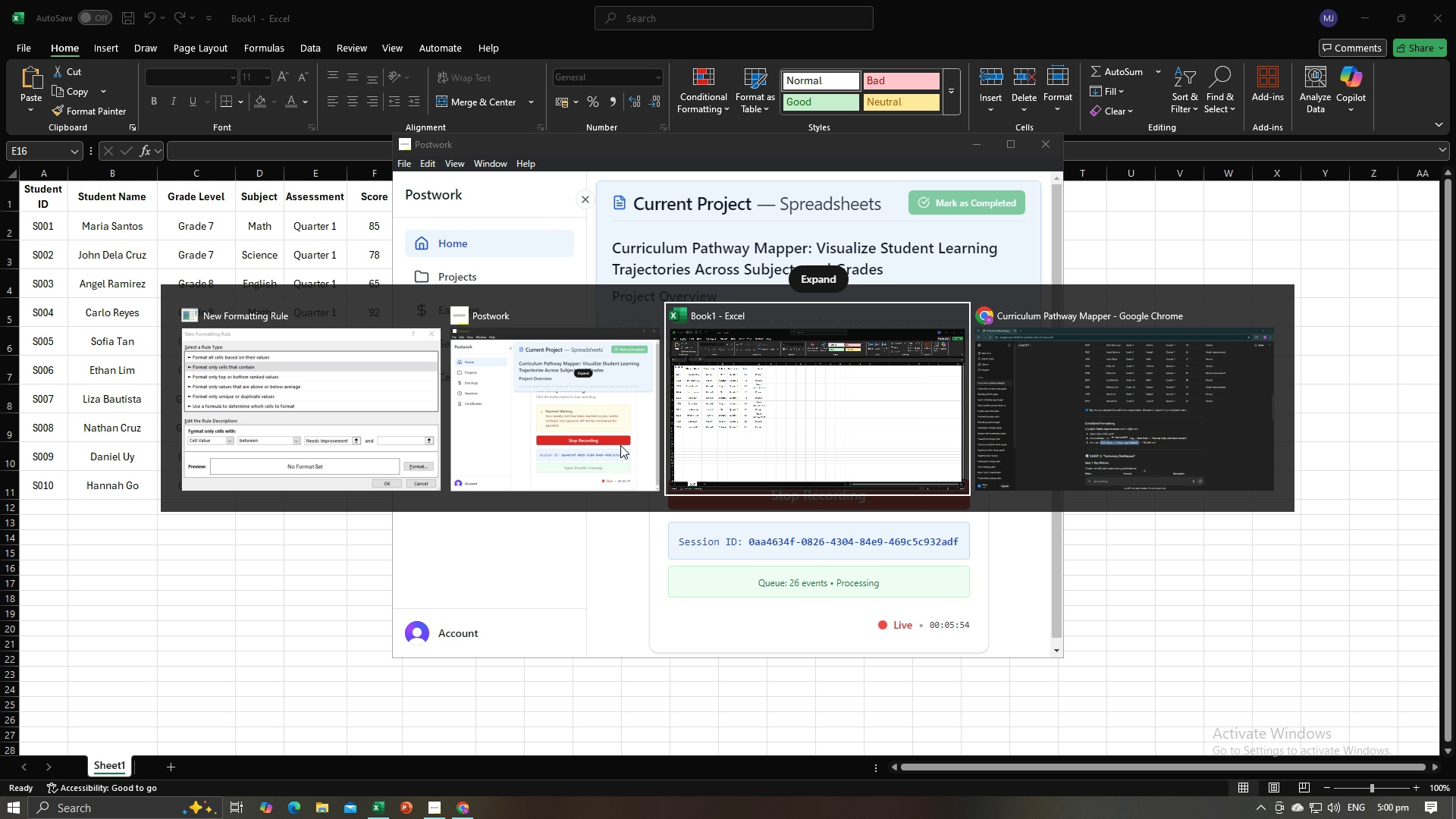 
key(Alt+Tab)
 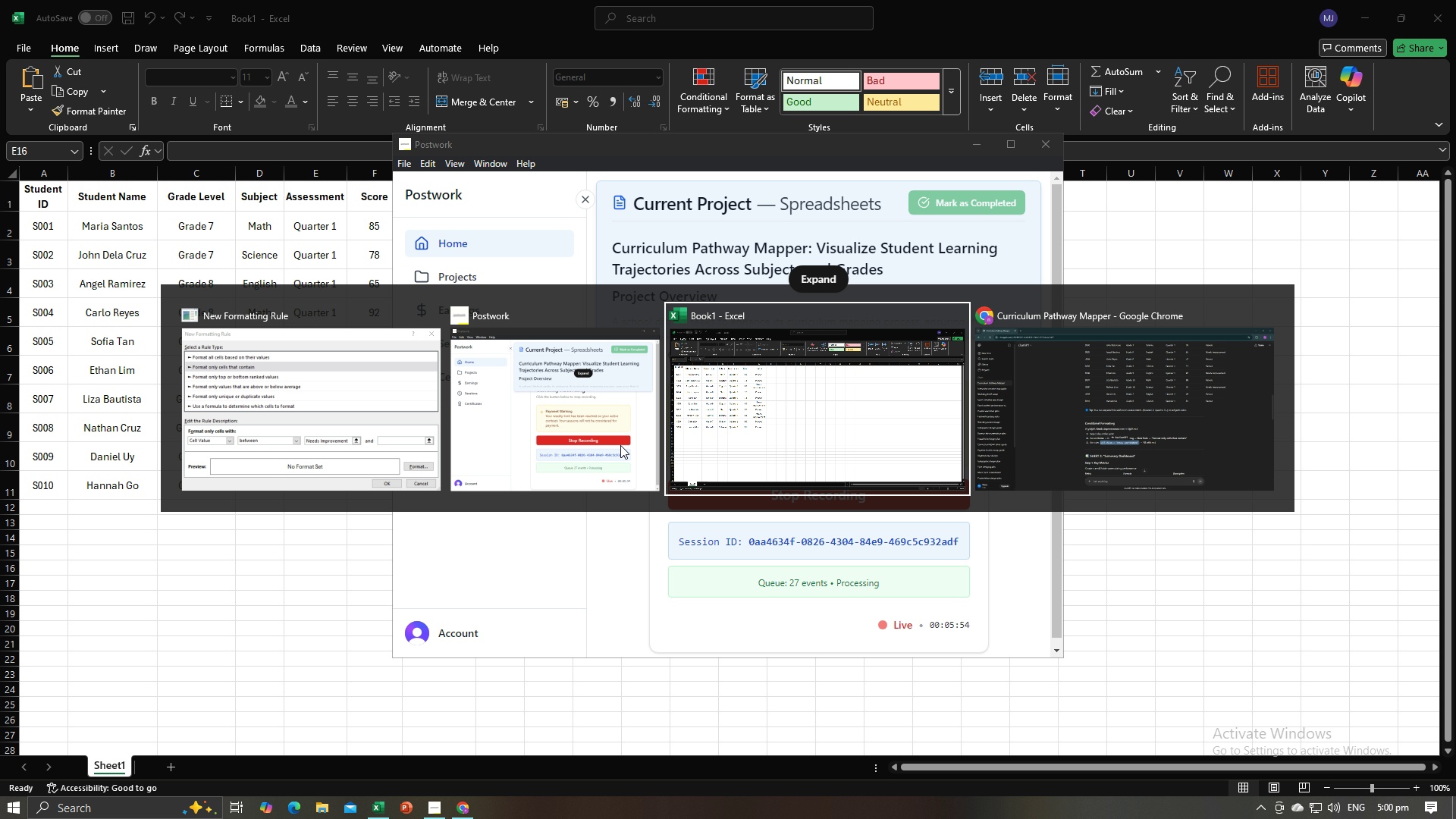 
key(Alt+Tab)
 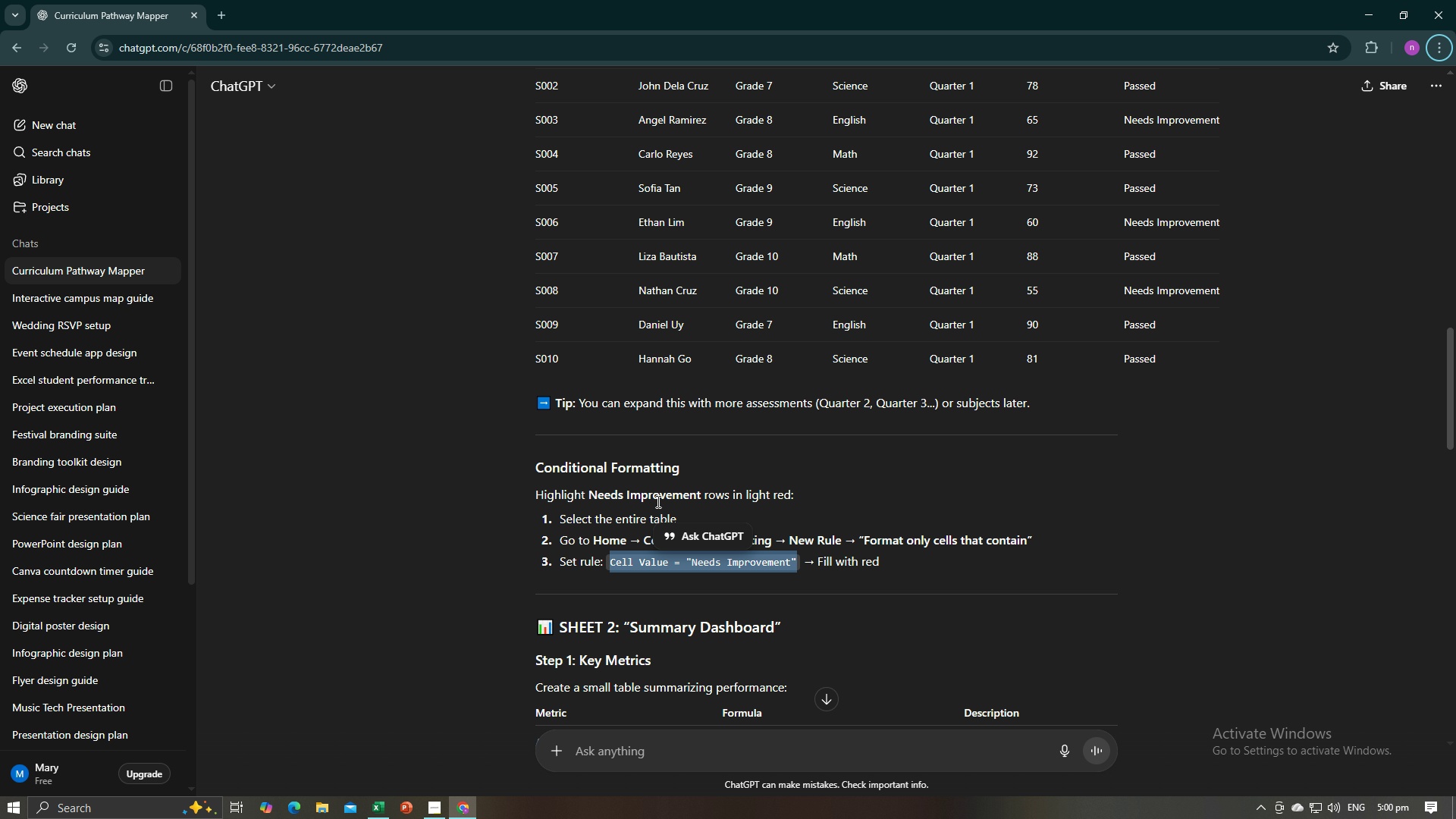 
mouse_move([685, 510])
 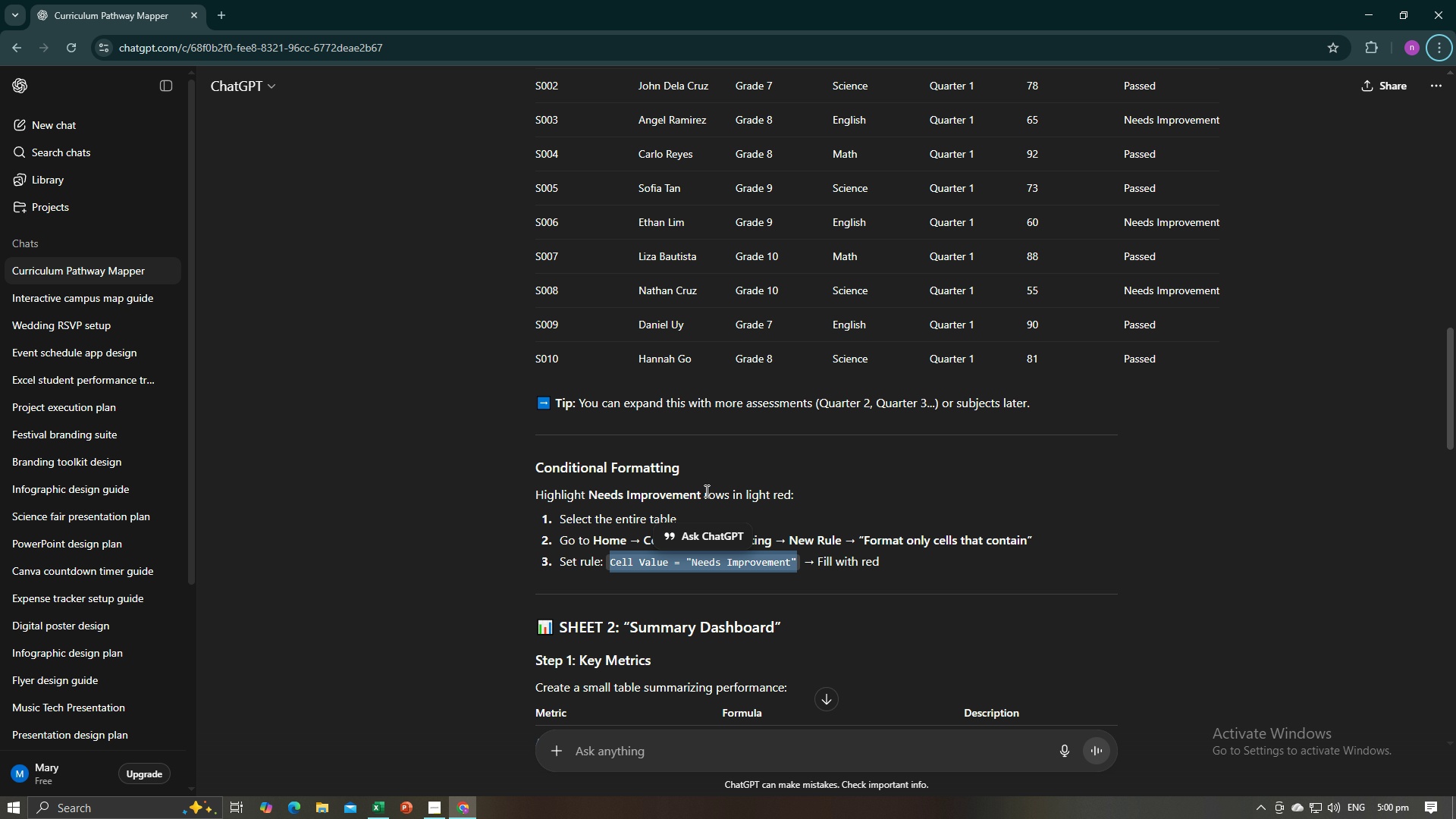 
key(Alt+AltLeft)
 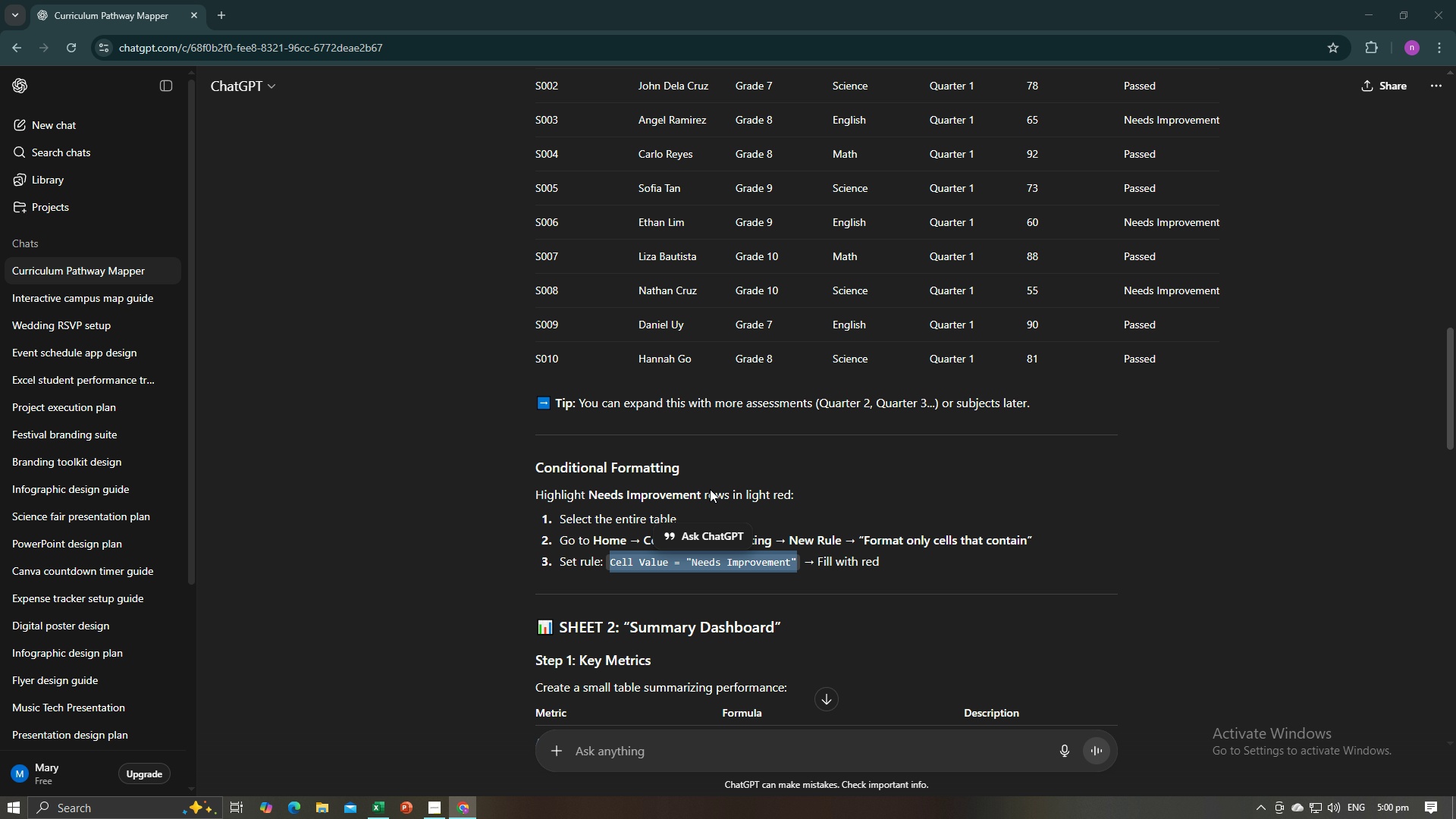 
key(Alt+Tab)
 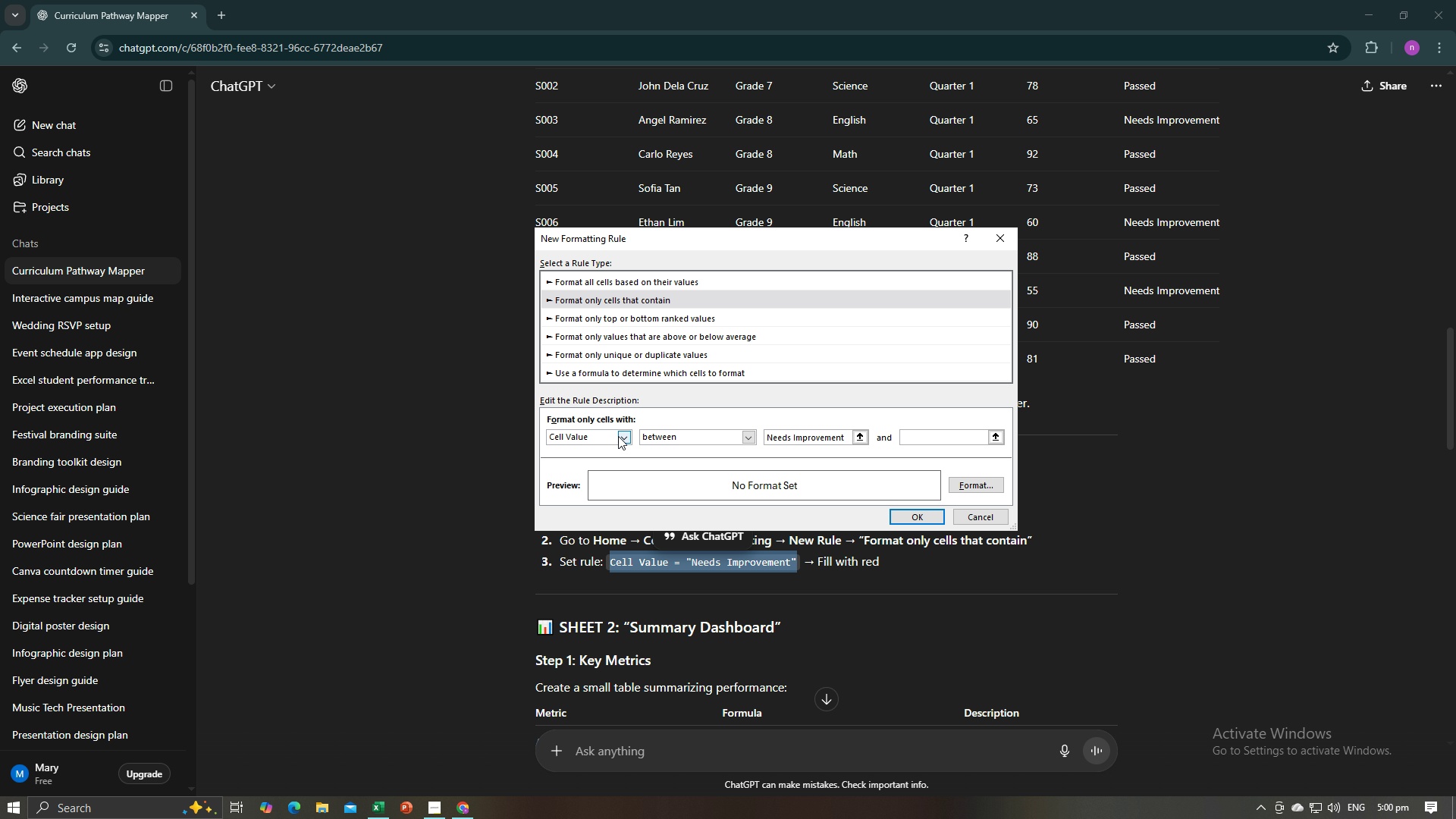 
left_click([622, 436])
 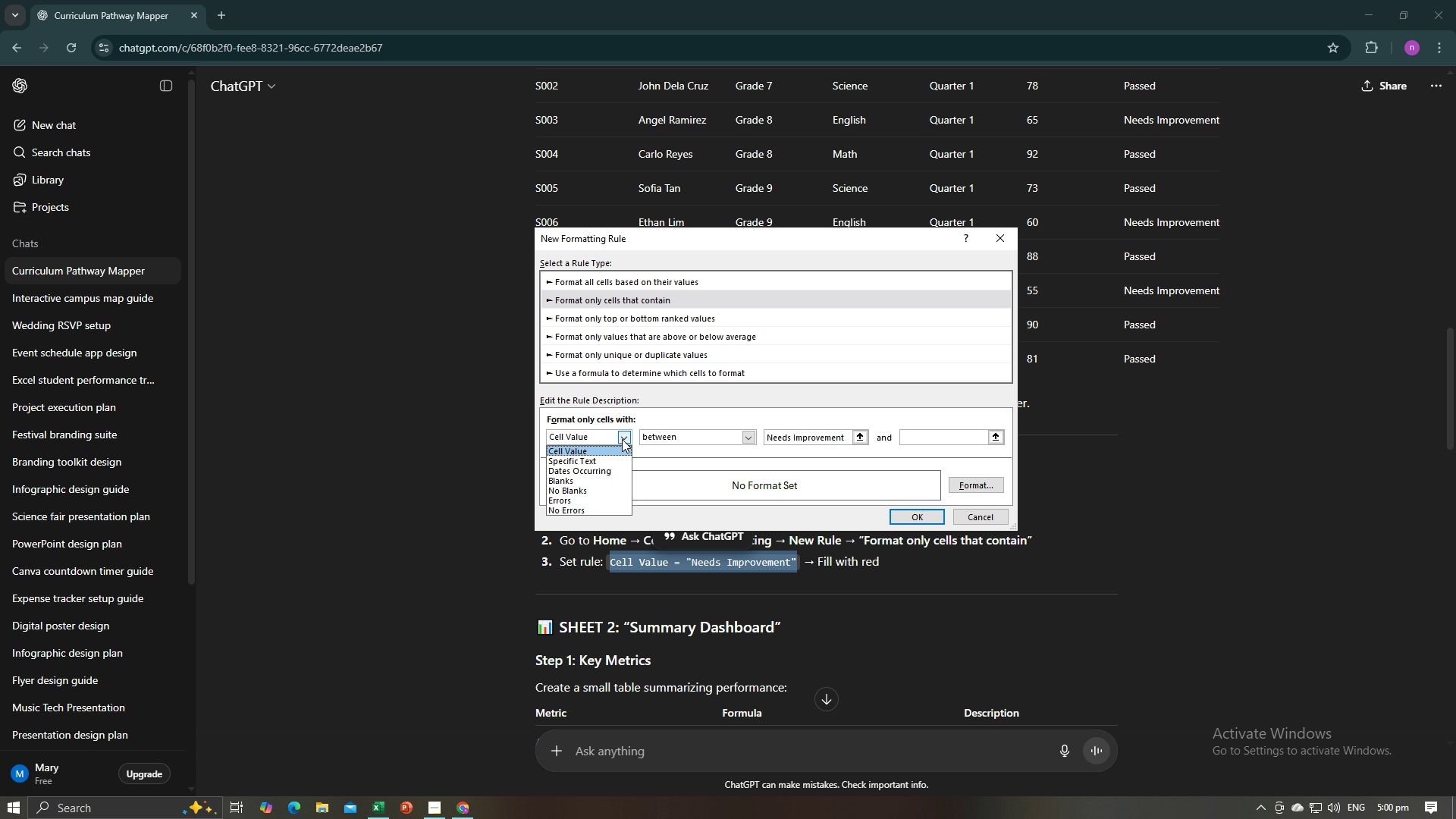 
left_click([622, 450])
 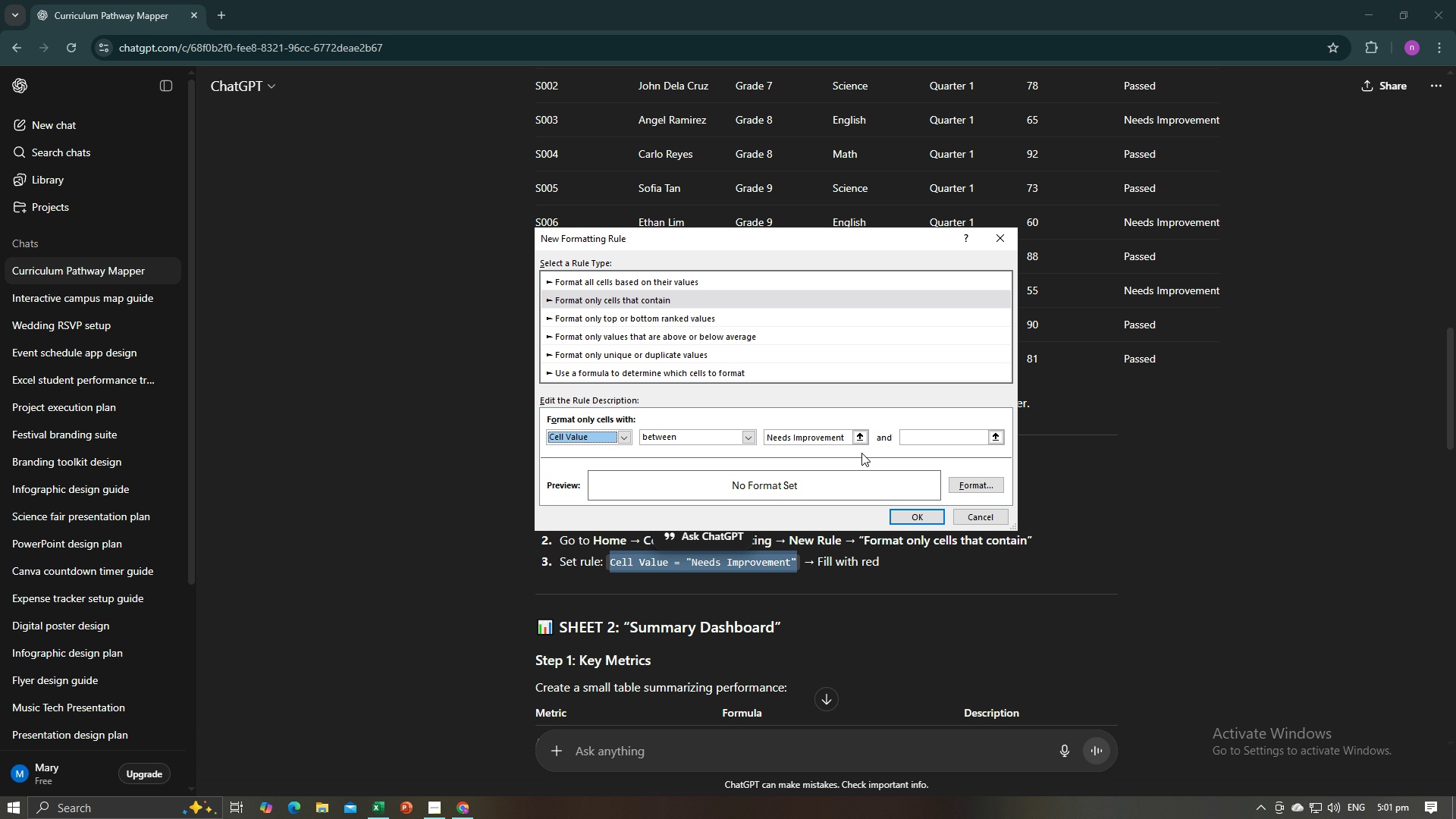 
left_click([861, 428])